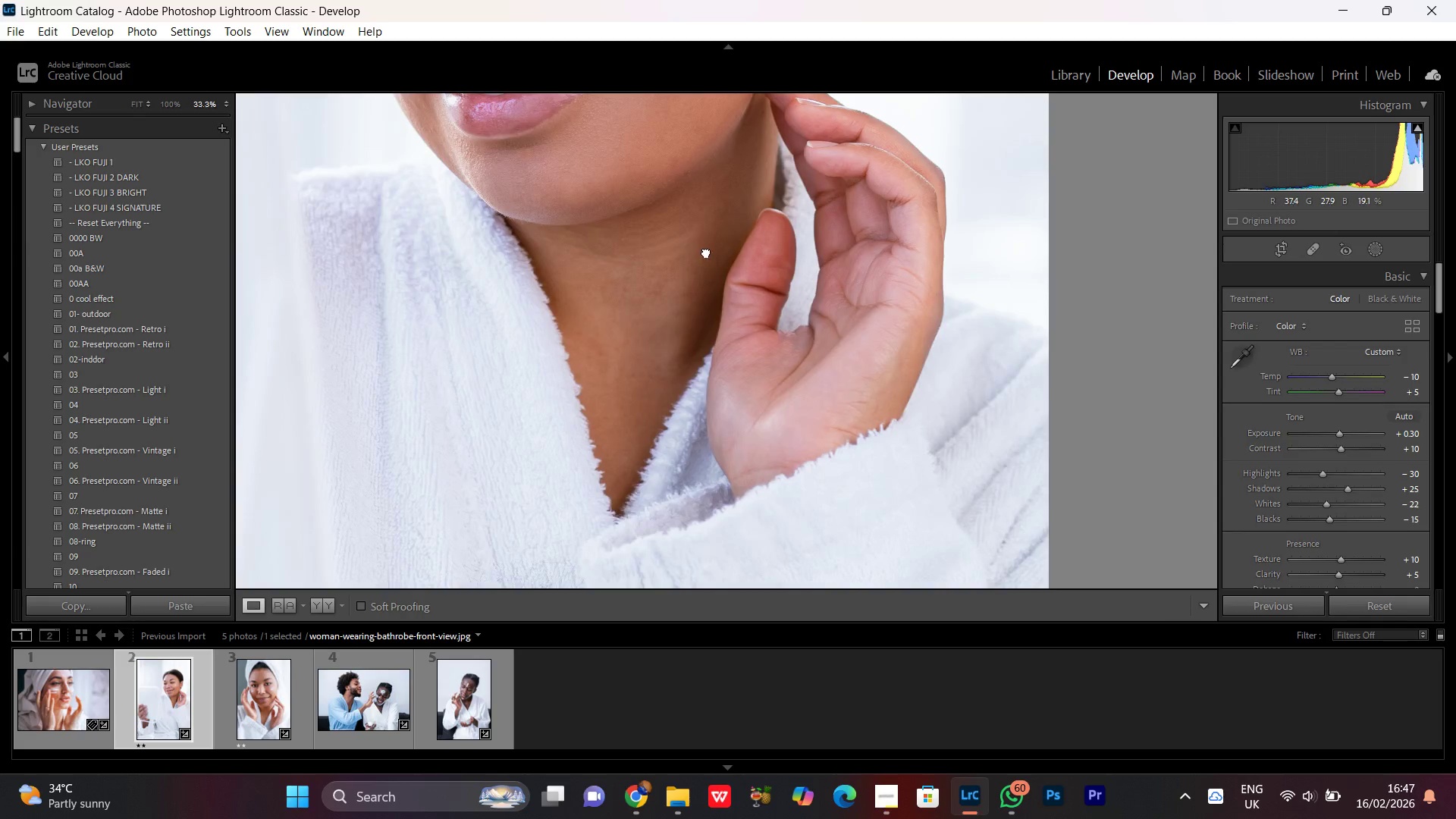 
left_click_drag(start_coordinate=[704, 246], to_coordinate=[718, 459])
 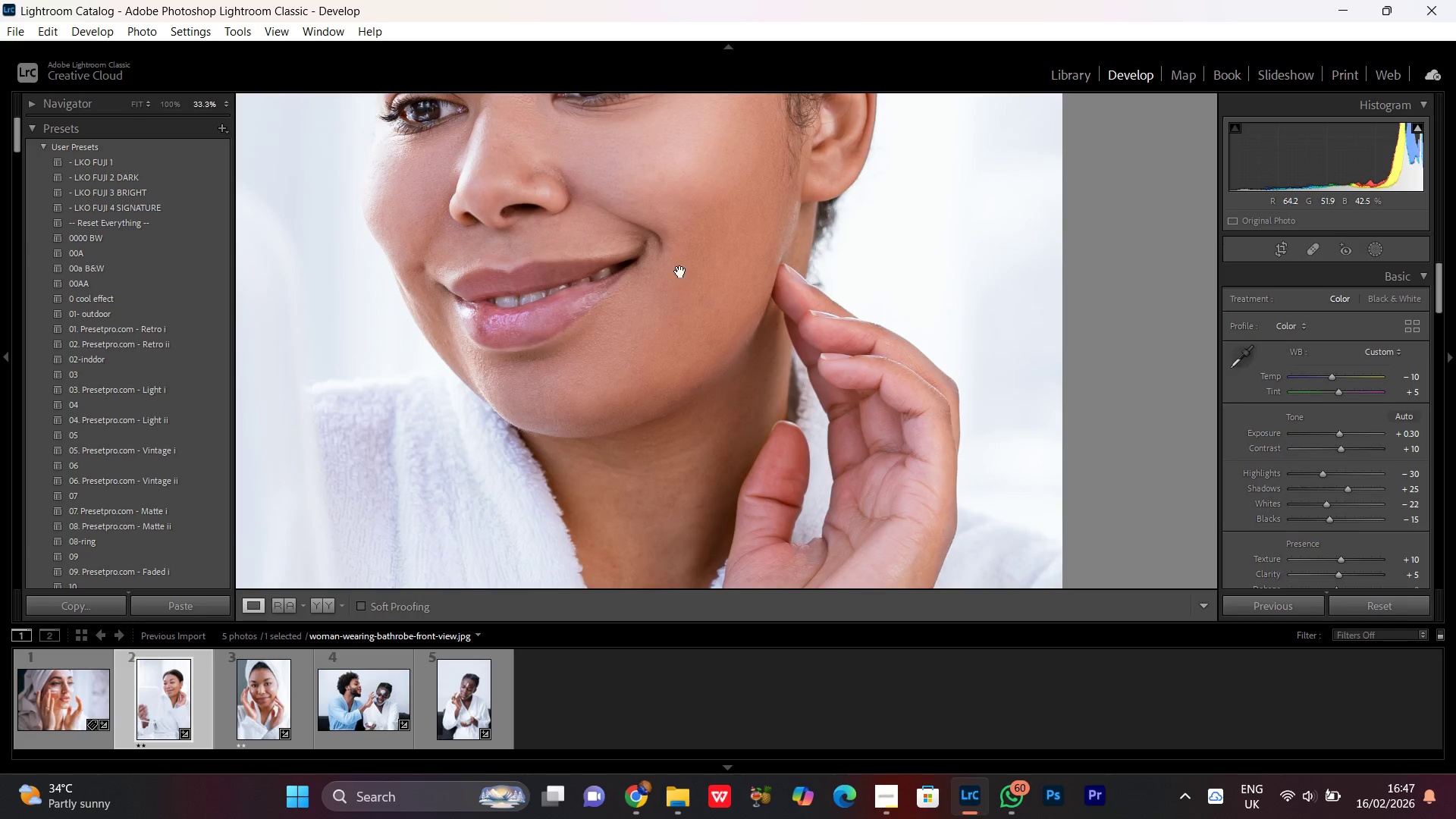 
left_click_drag(start_coordinate=[680, 271], to_coordinate=[692, 445])
 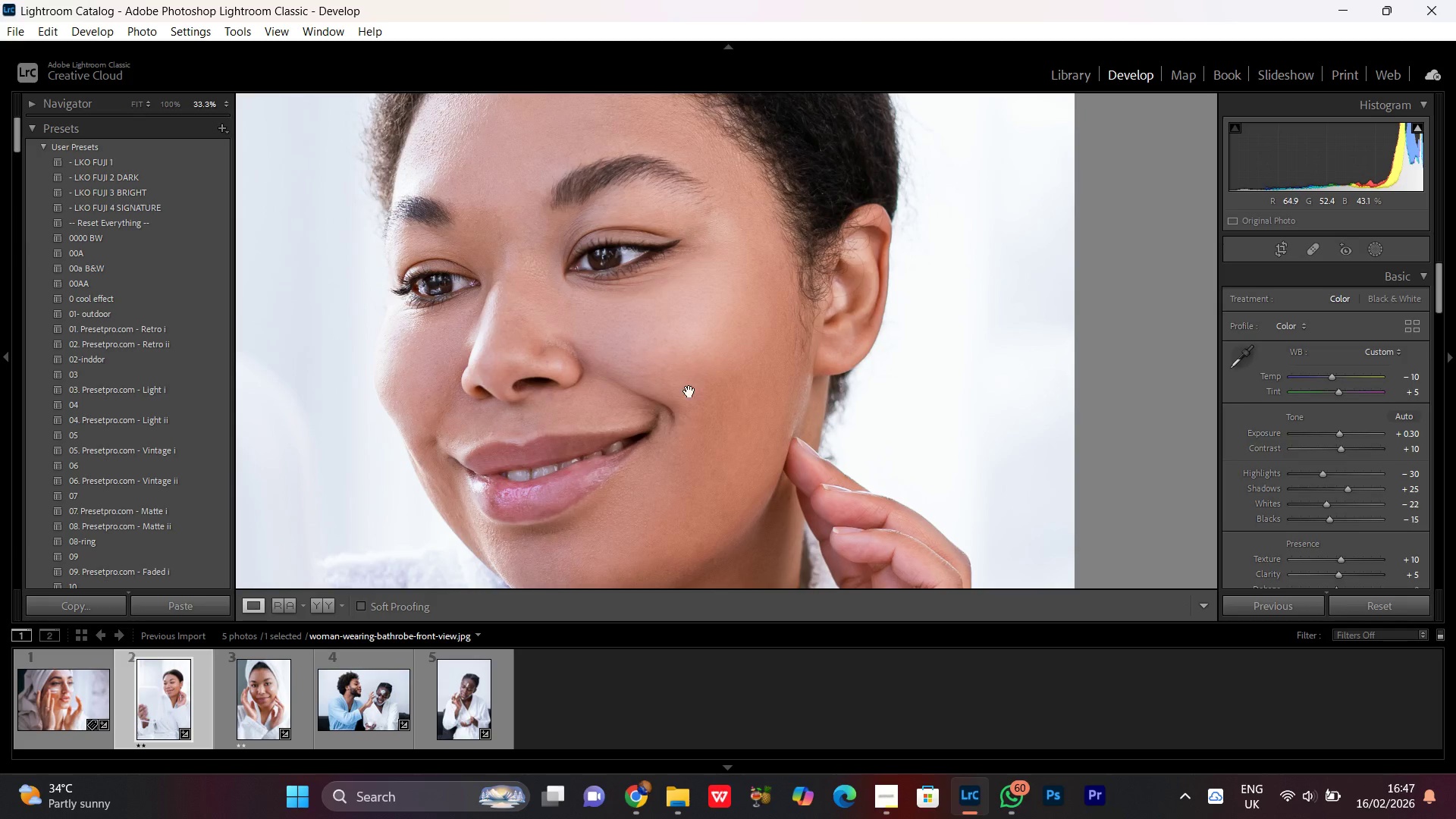 
left_click_drag(start_coordinate=[689, 389], to_coordinate=[692, 394])
 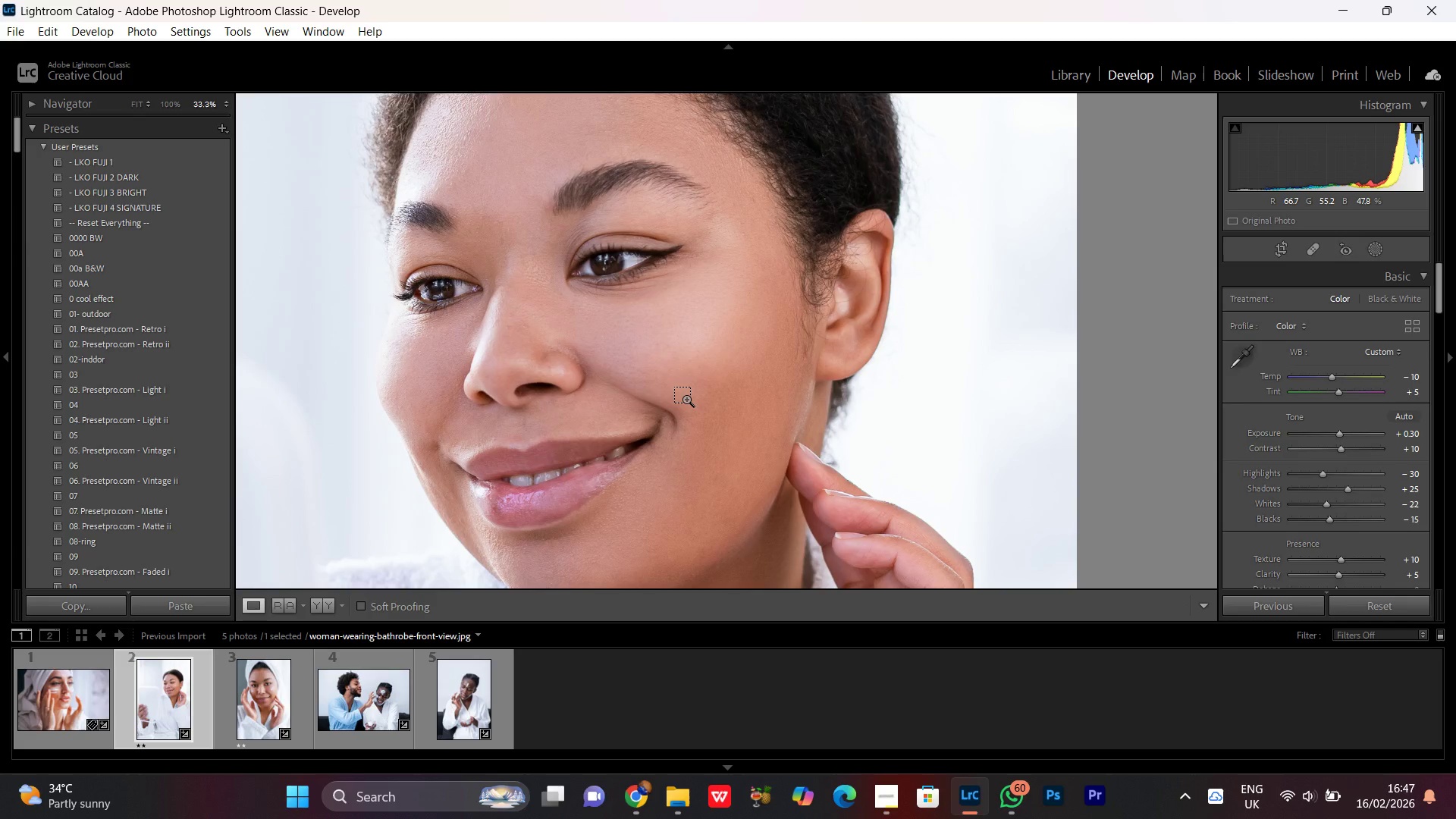 
hold_key(key=ControlRight, duration=0.44)
 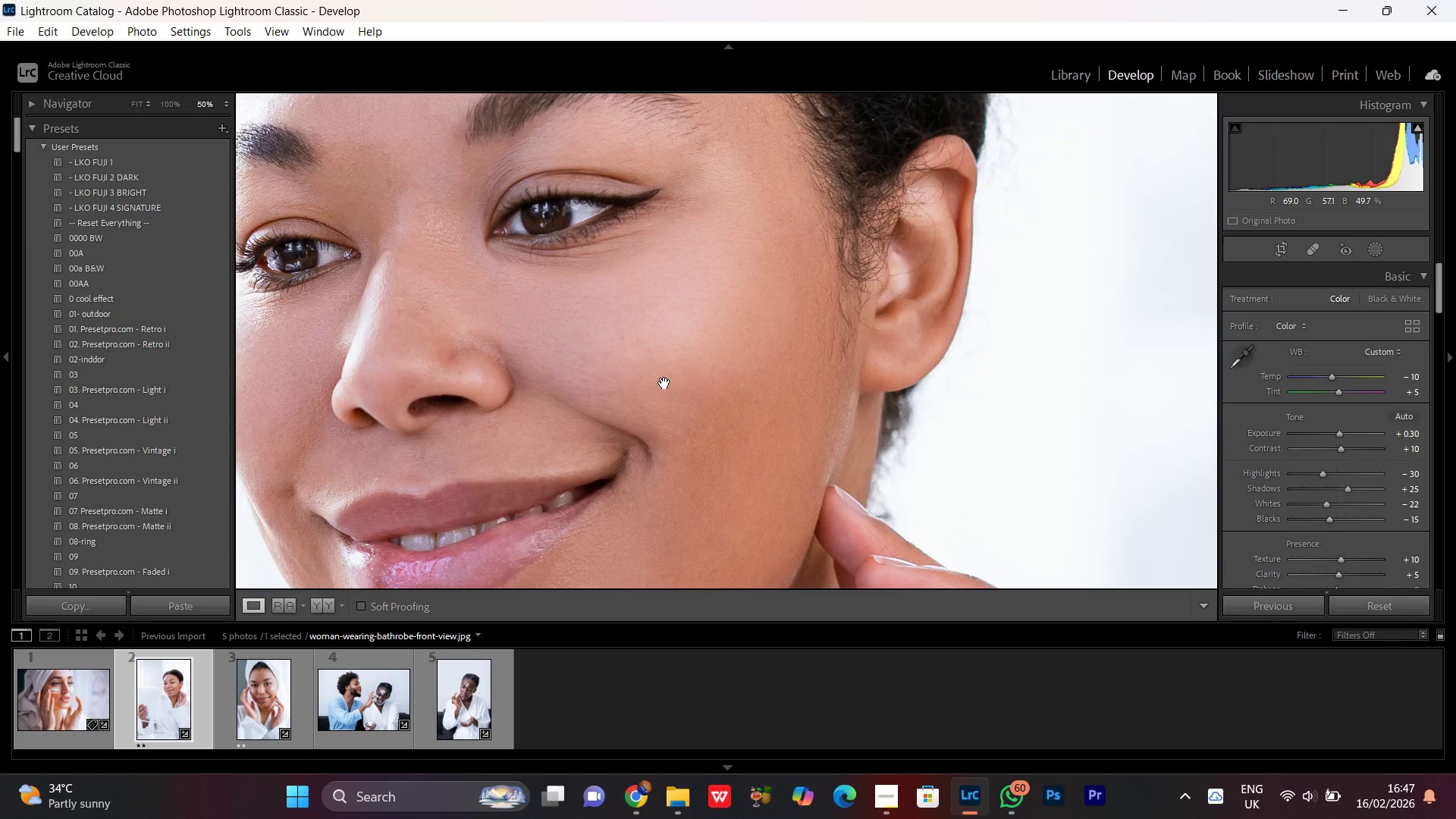 
key(Control+Equal)
 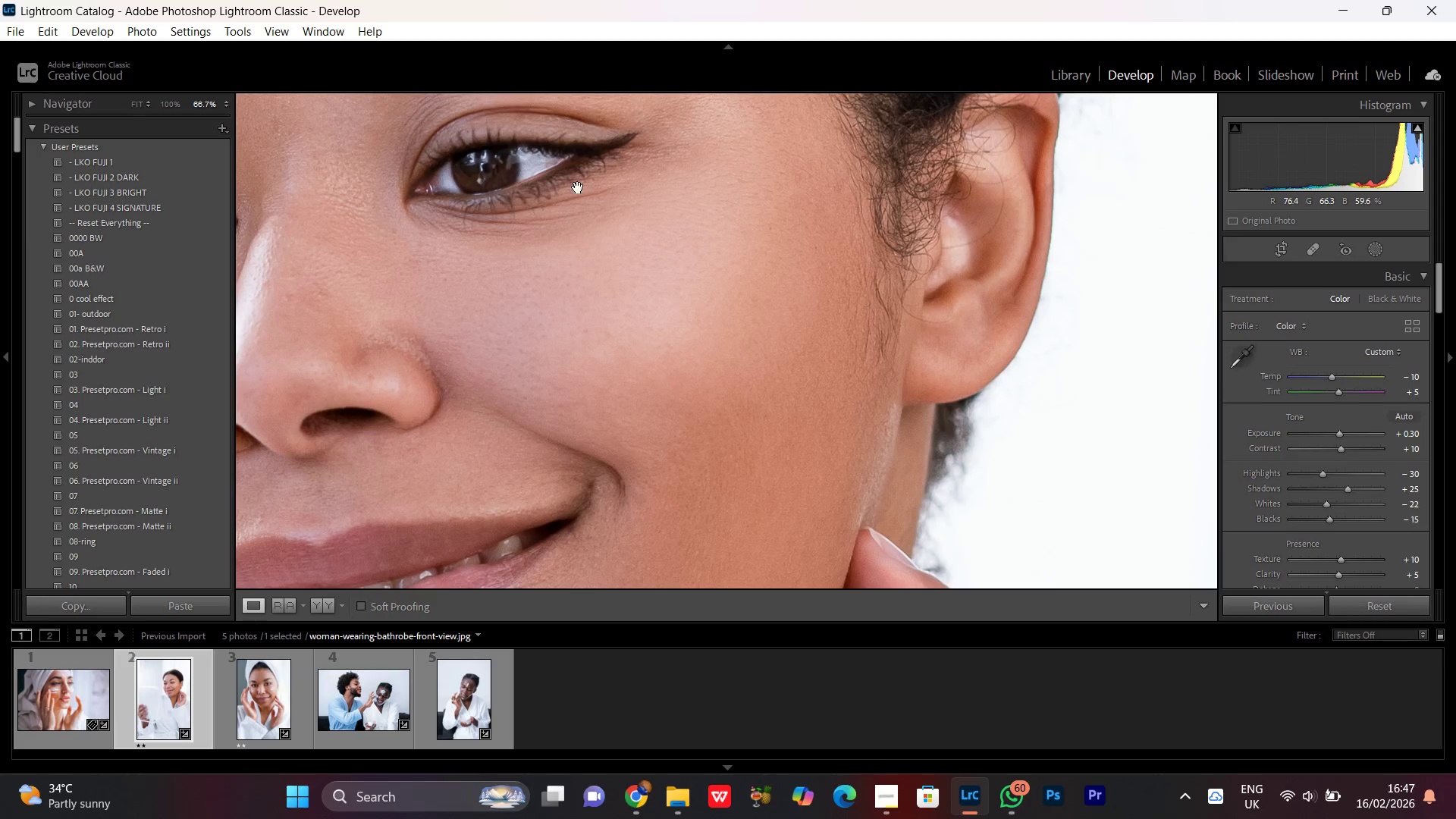 
left_click_drag(start_coordinate=[555, 139], to_coordinate=[730, 246])
 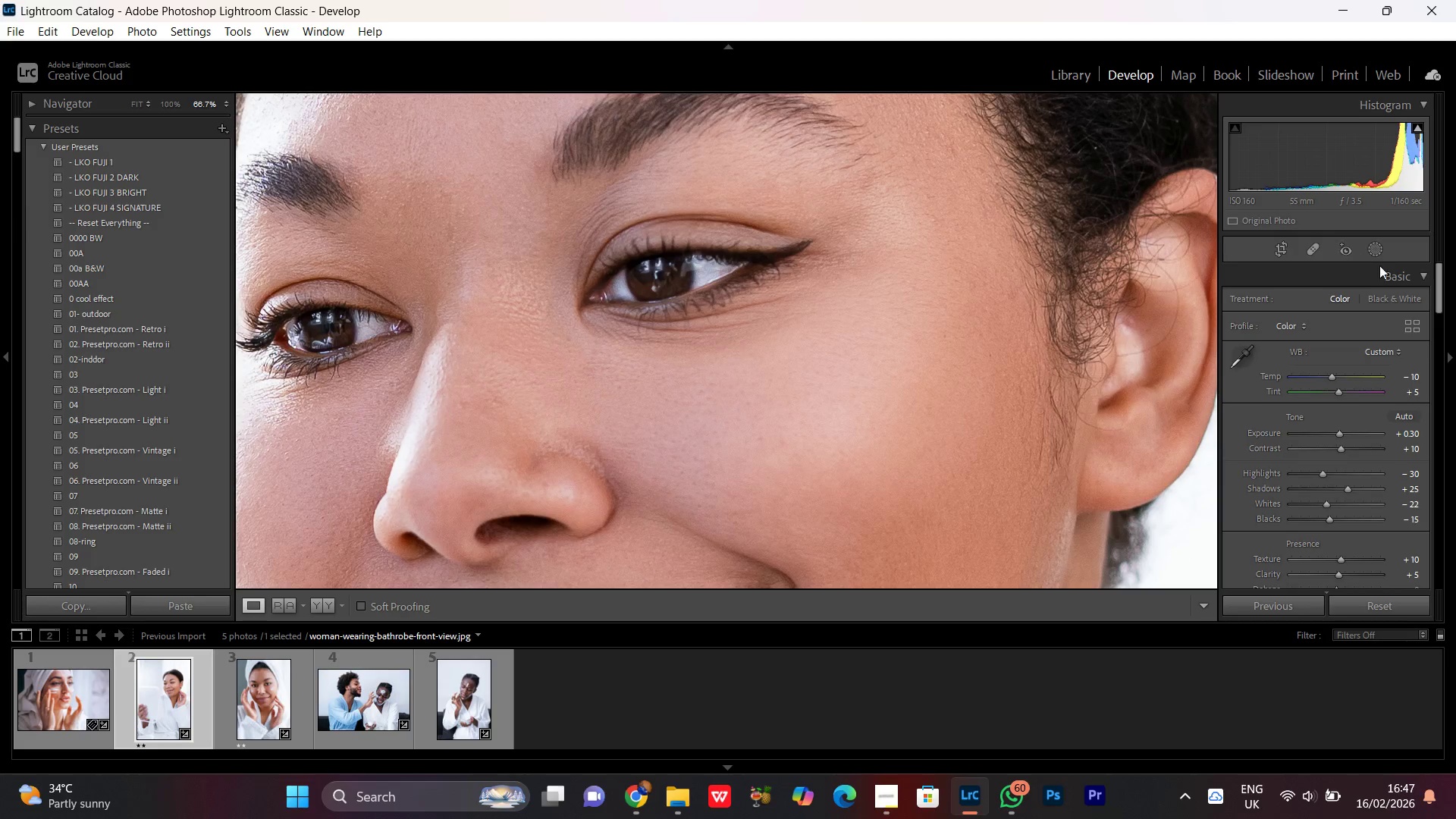 
left_click([1378, 252])
 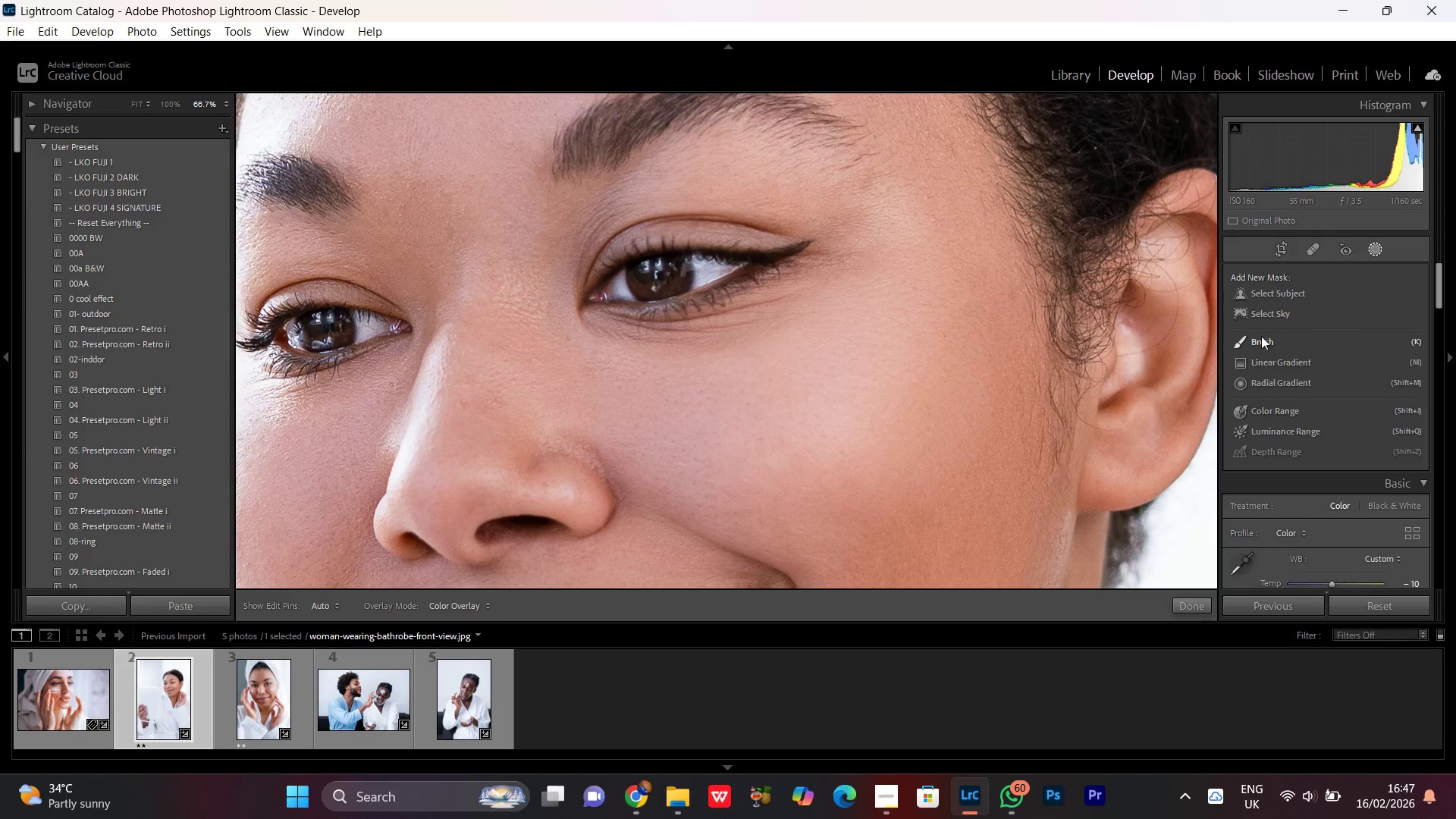 
left_click([1261, 336])
 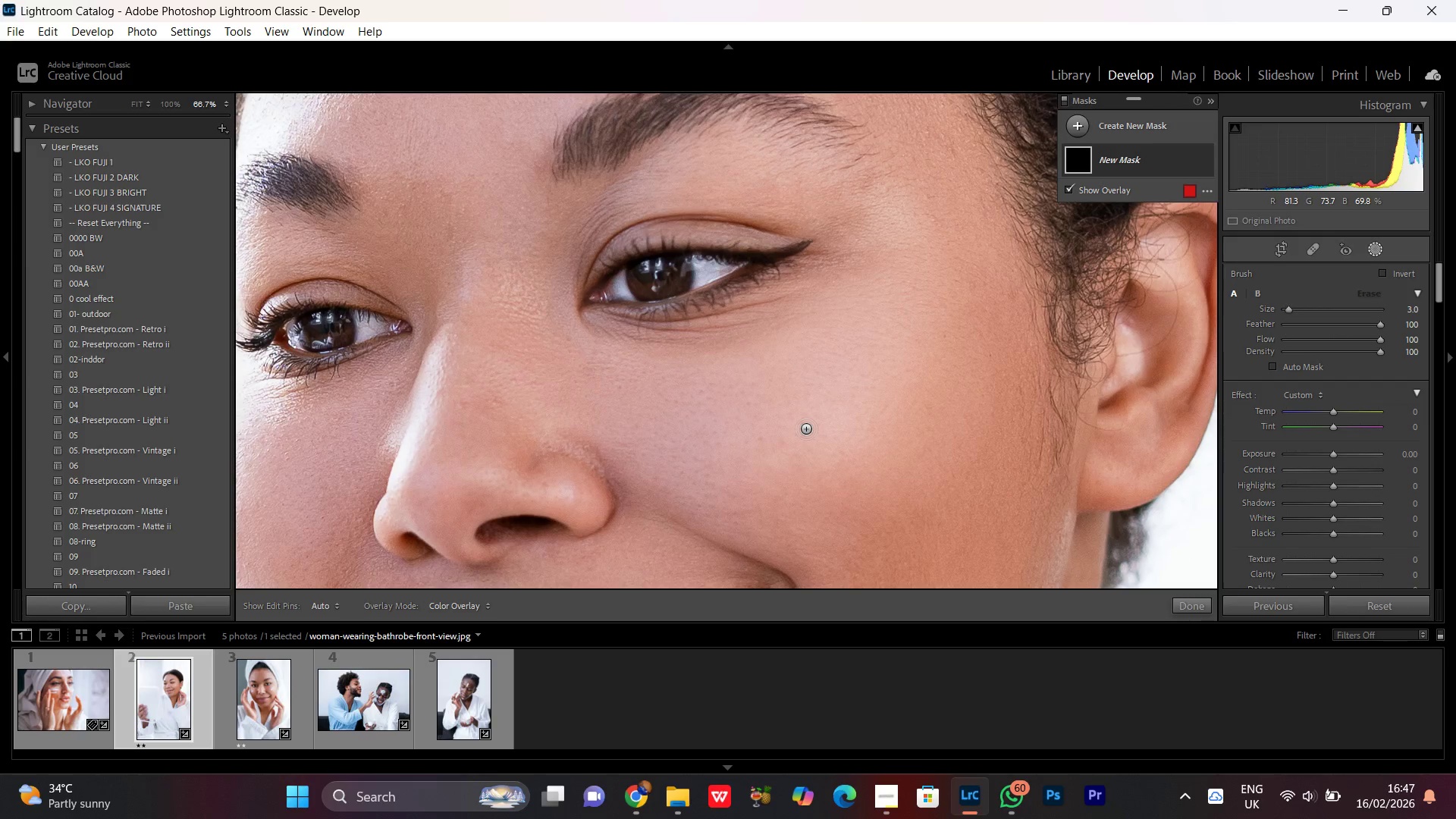 
key(Control+Equal)
 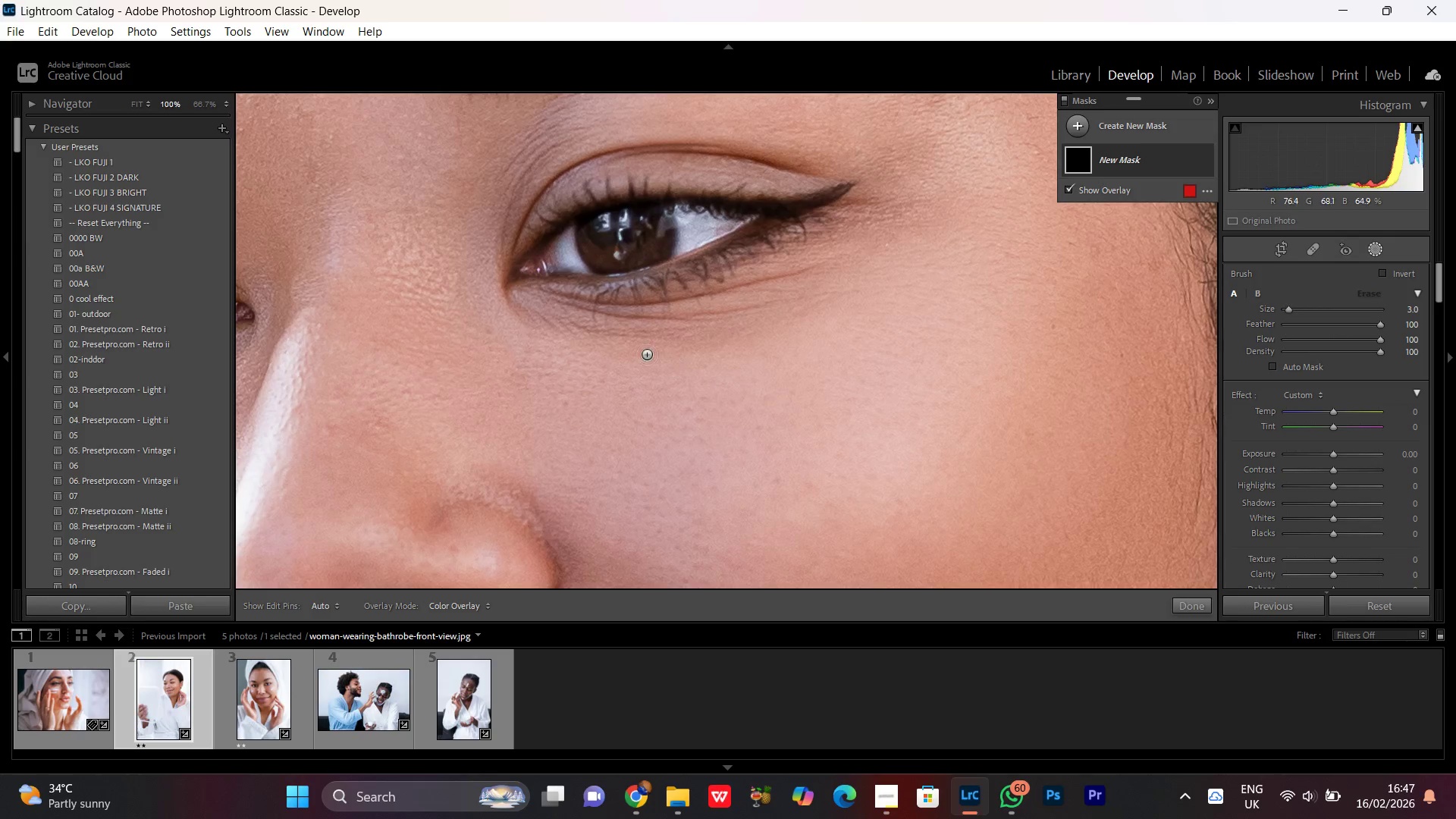 
hold_key(key=Space, duration=0.59)
 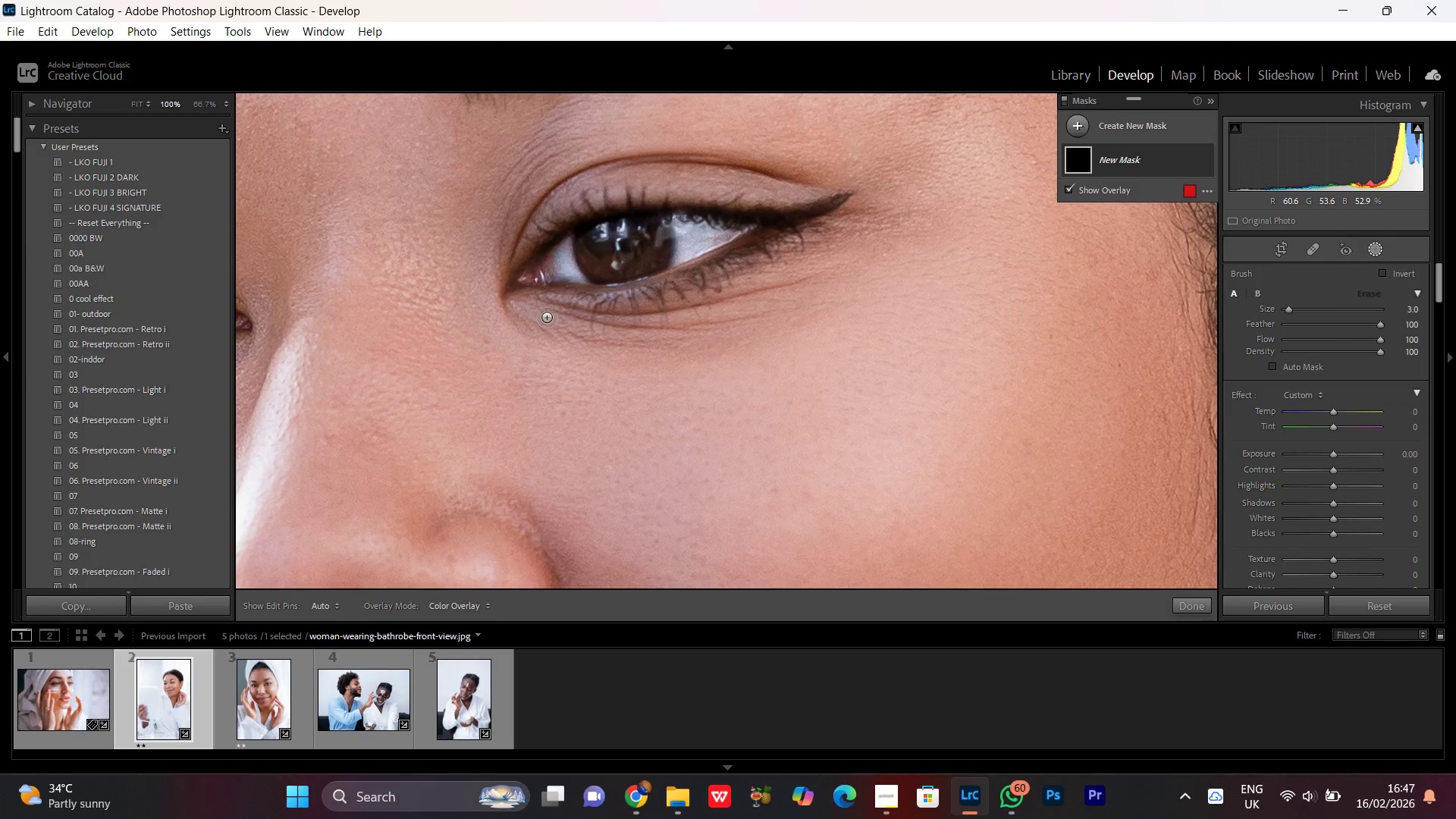 
left_click_drag(start_coordinate=[653, 345], to_coordinate=[651, 355])
 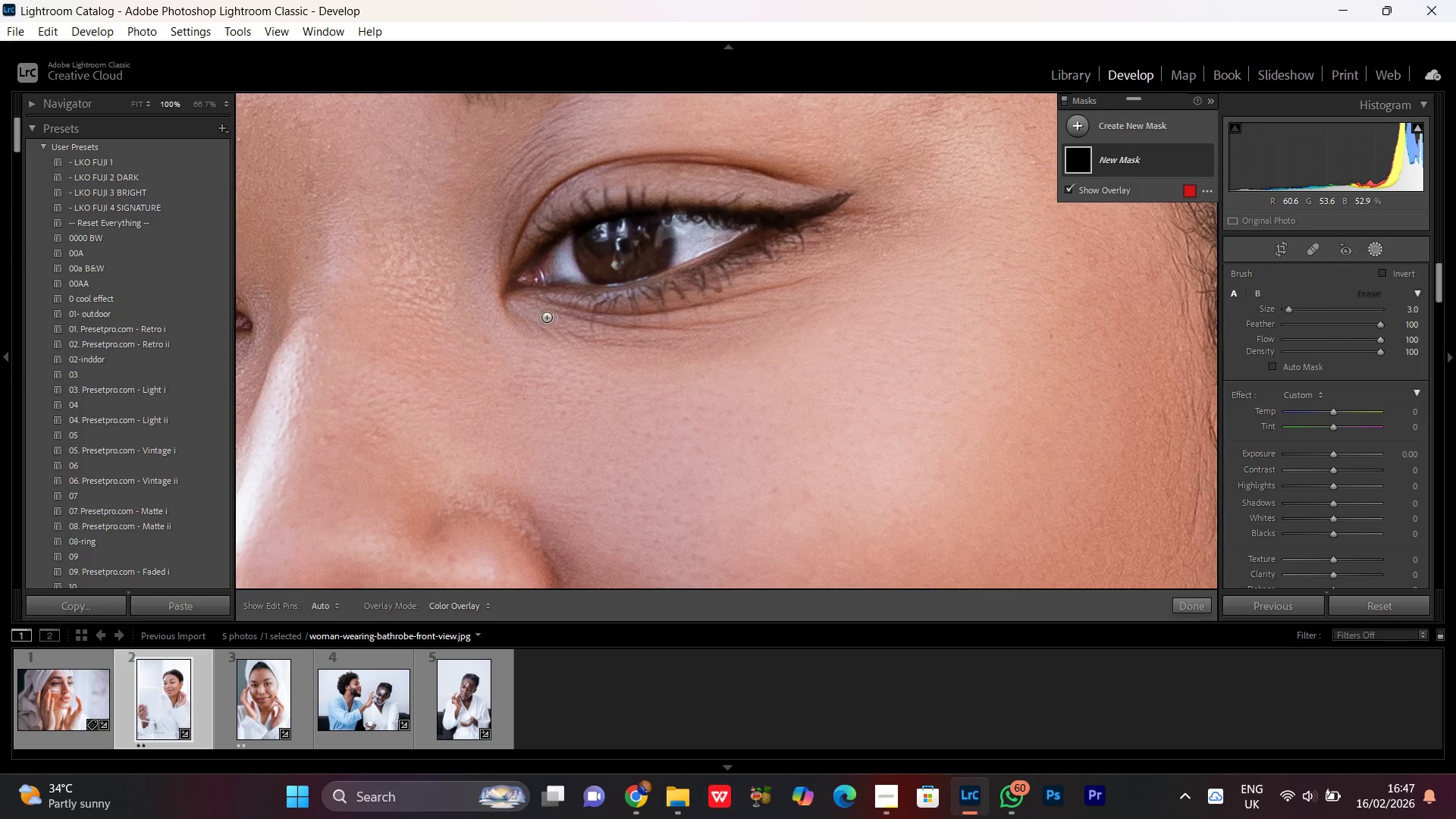 
scroll: coordinate [547, 318], scroll_direction: up, amount: 3.0
 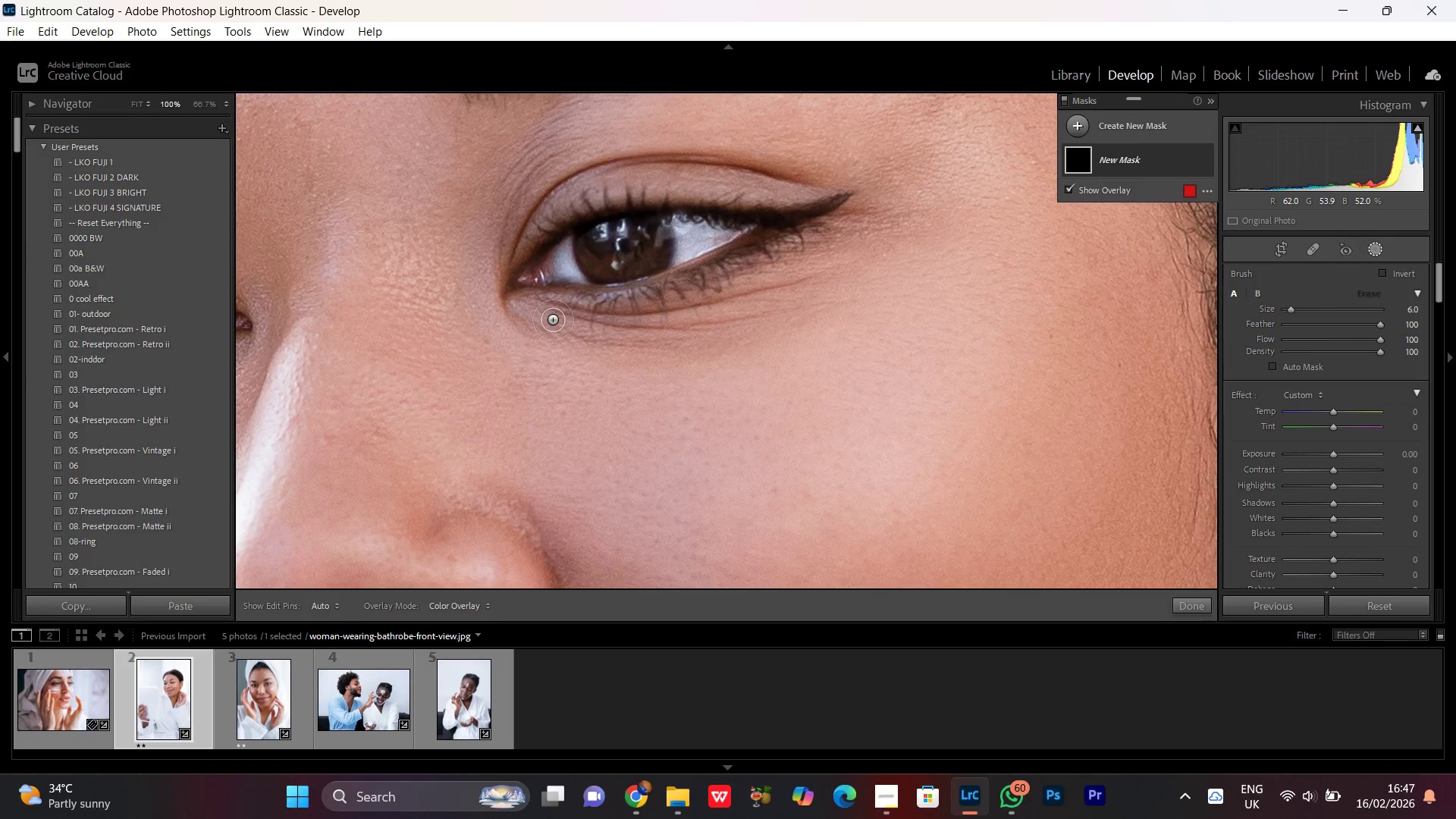 
left_click_drag(start_coordinate=[553, 320], to_coordinate=[880, 199])
 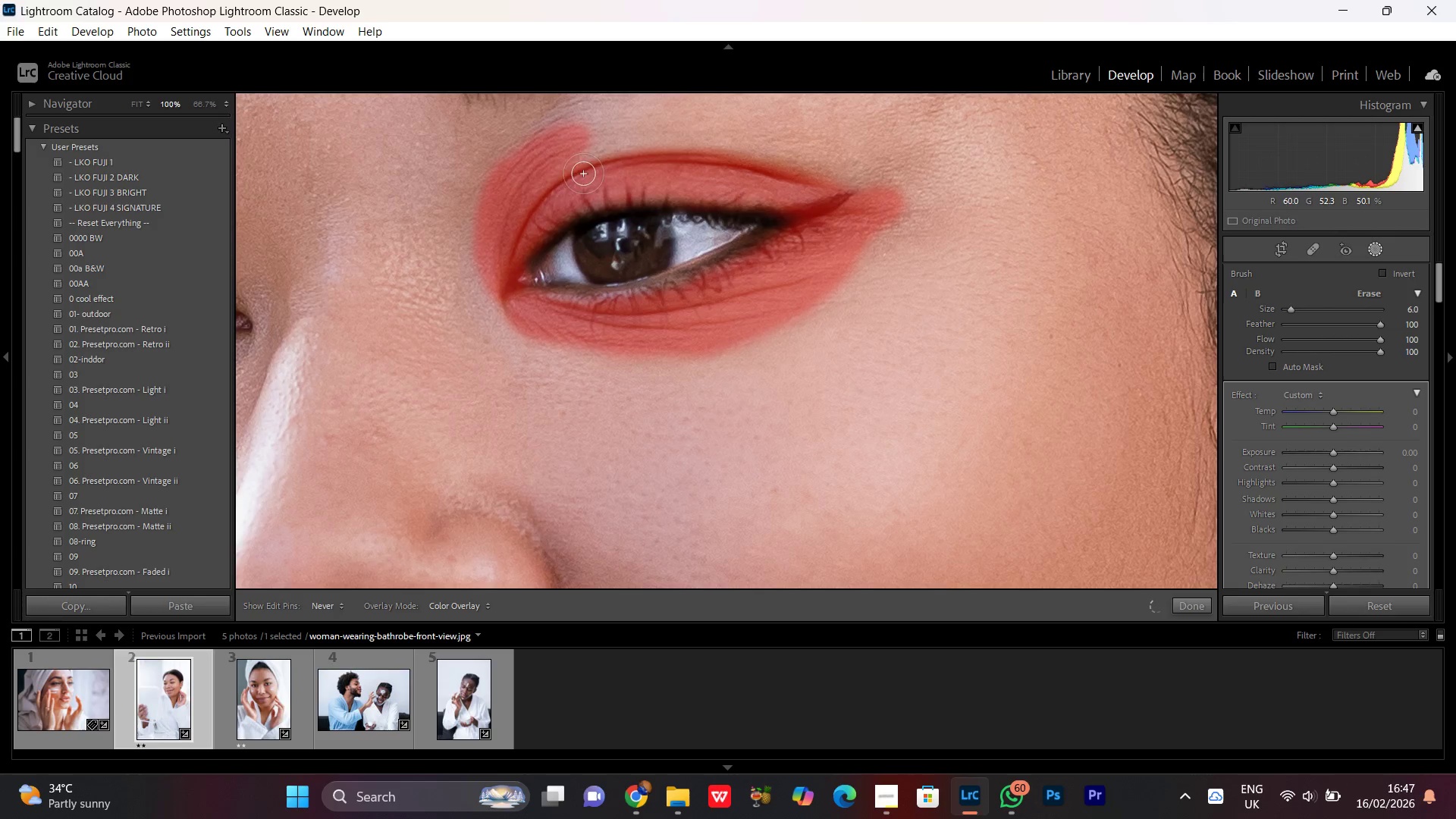 
wait(15.95)
 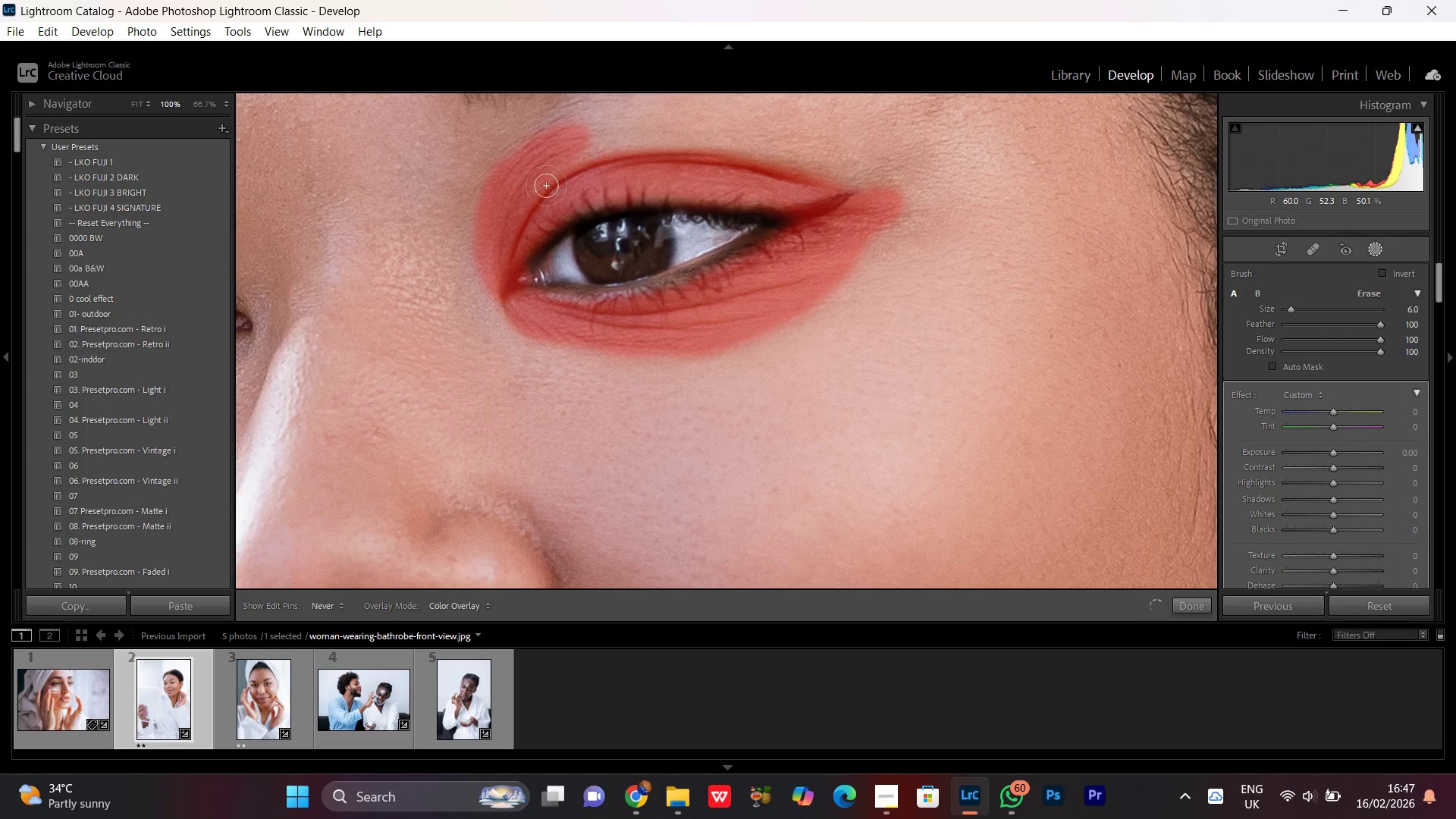 
key(Control+Minus)
 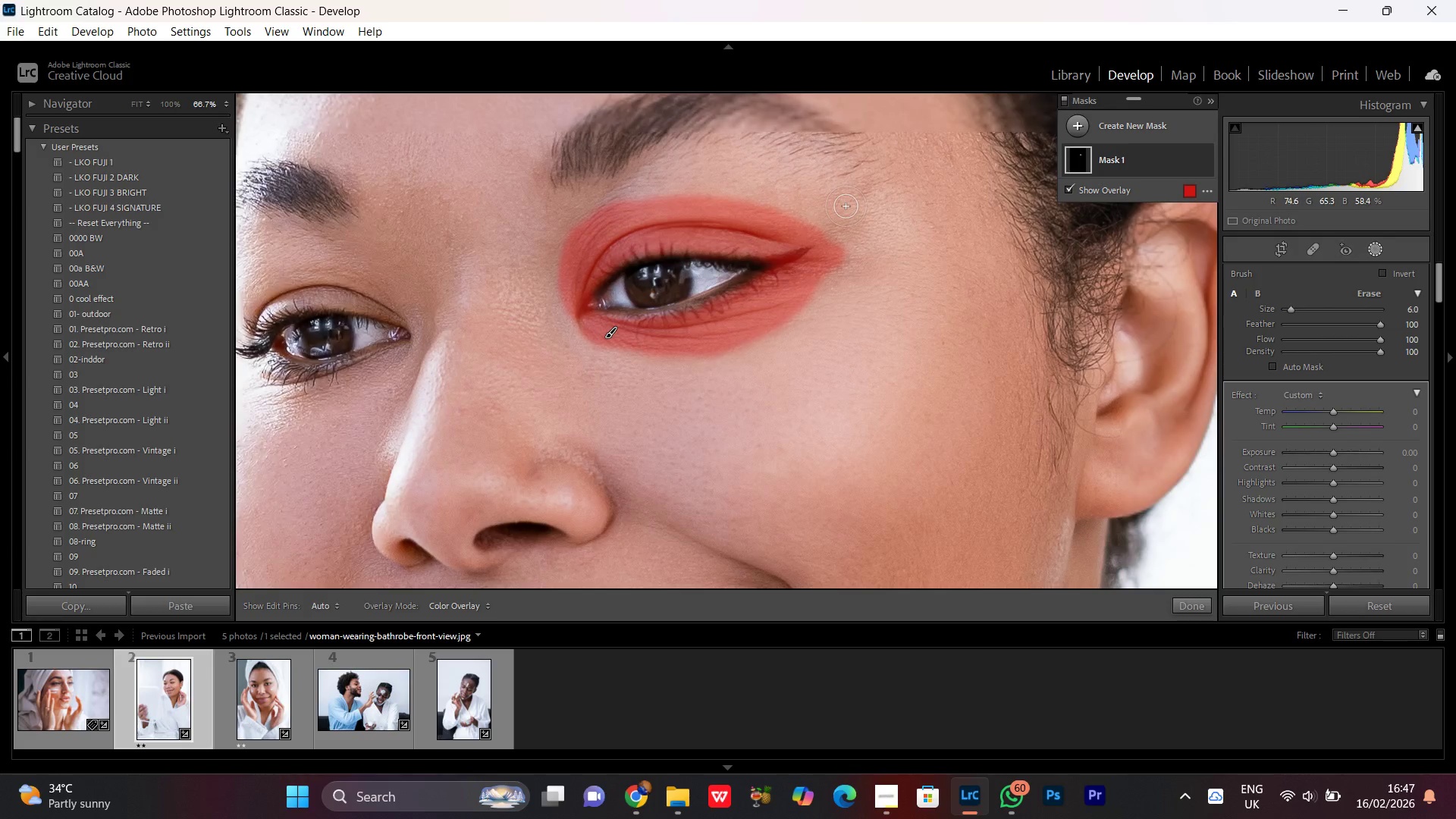 
key(Control+Minus)
 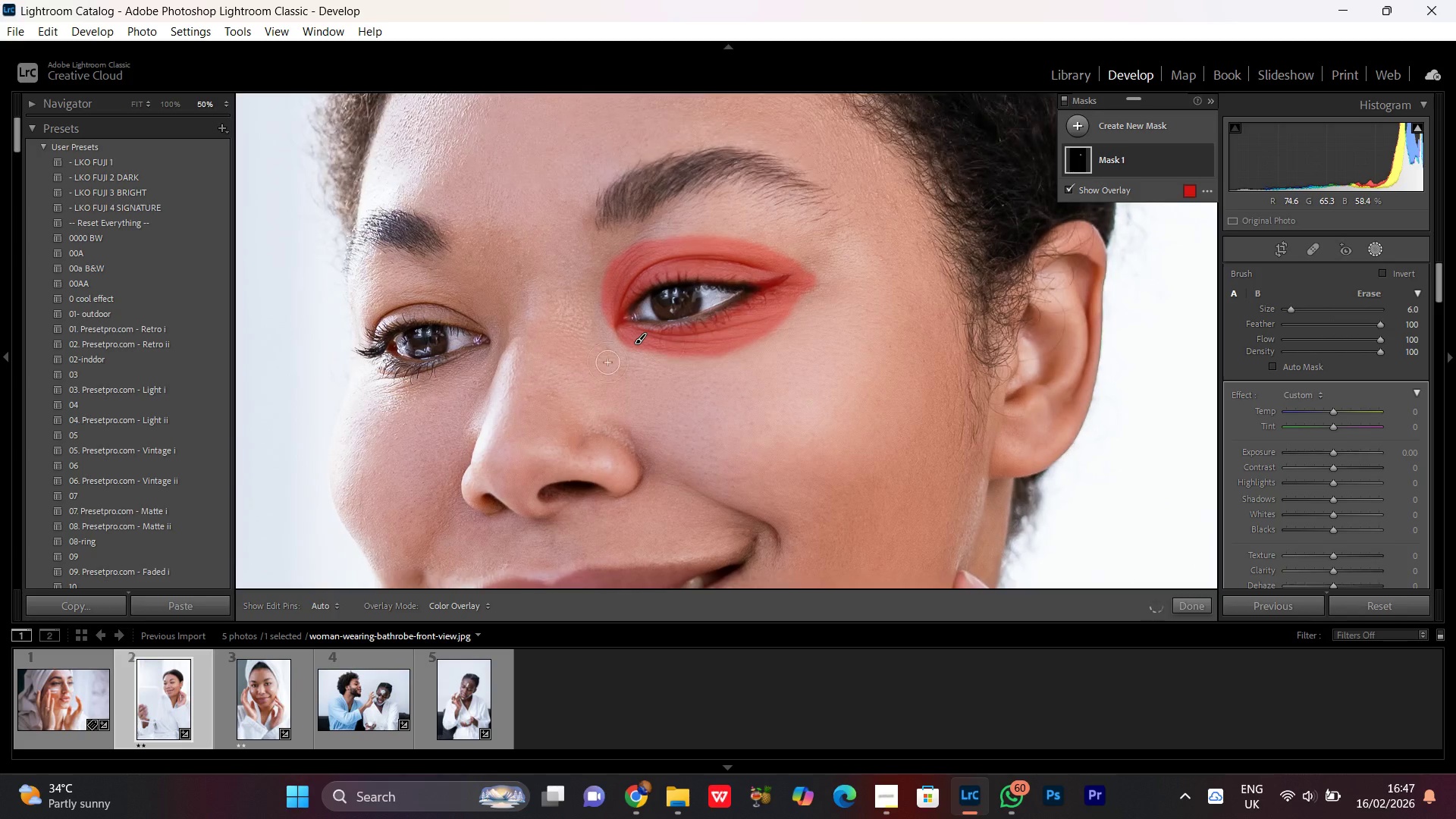 
key(Control+Equal)
 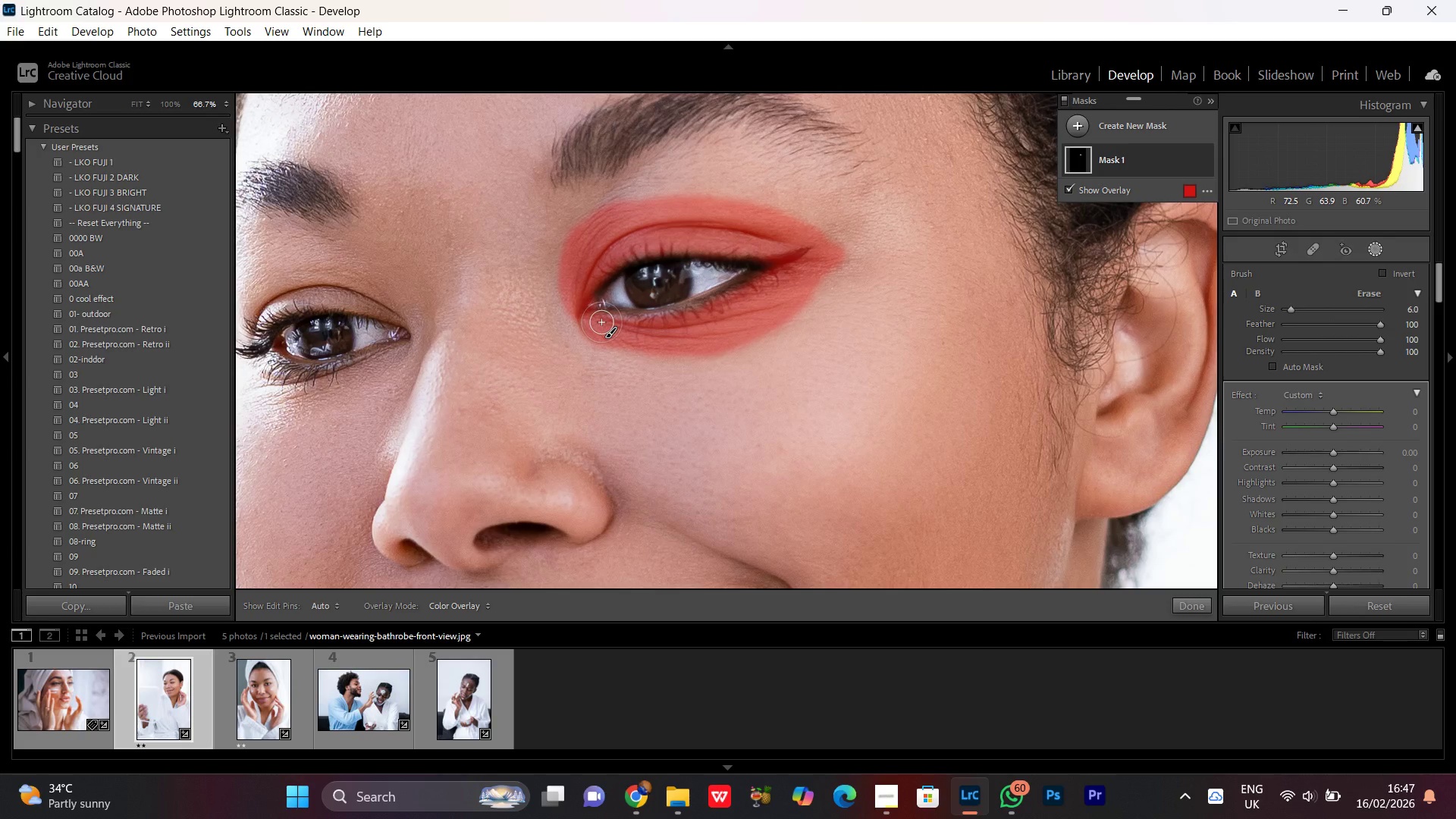 
key(Control+Equal)
 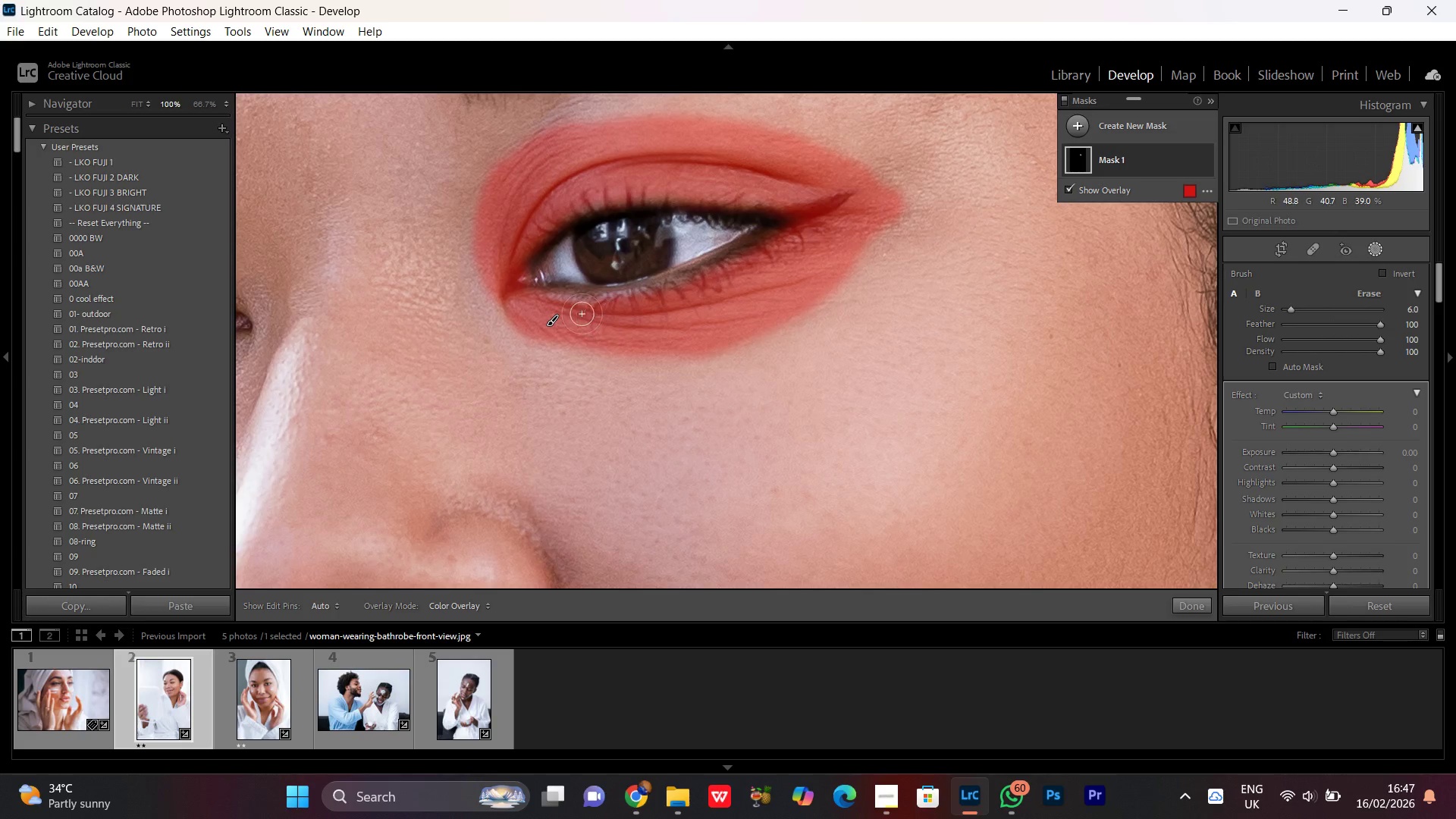 
hold_key(key=Space, duration=0.97)
 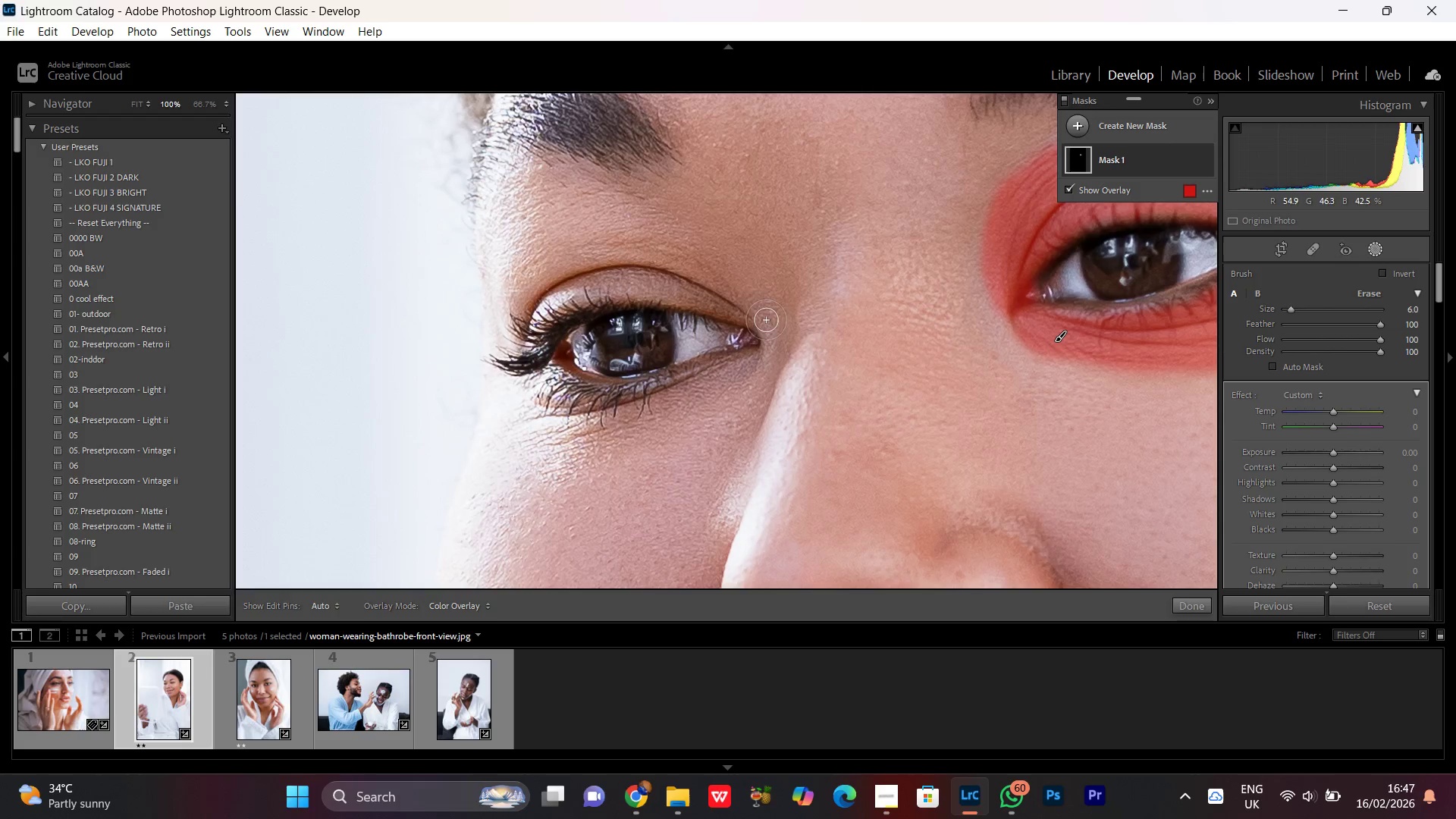 
left_click_drag(start_coordinate=[366, 271], to_coordinate=[878, 287])
 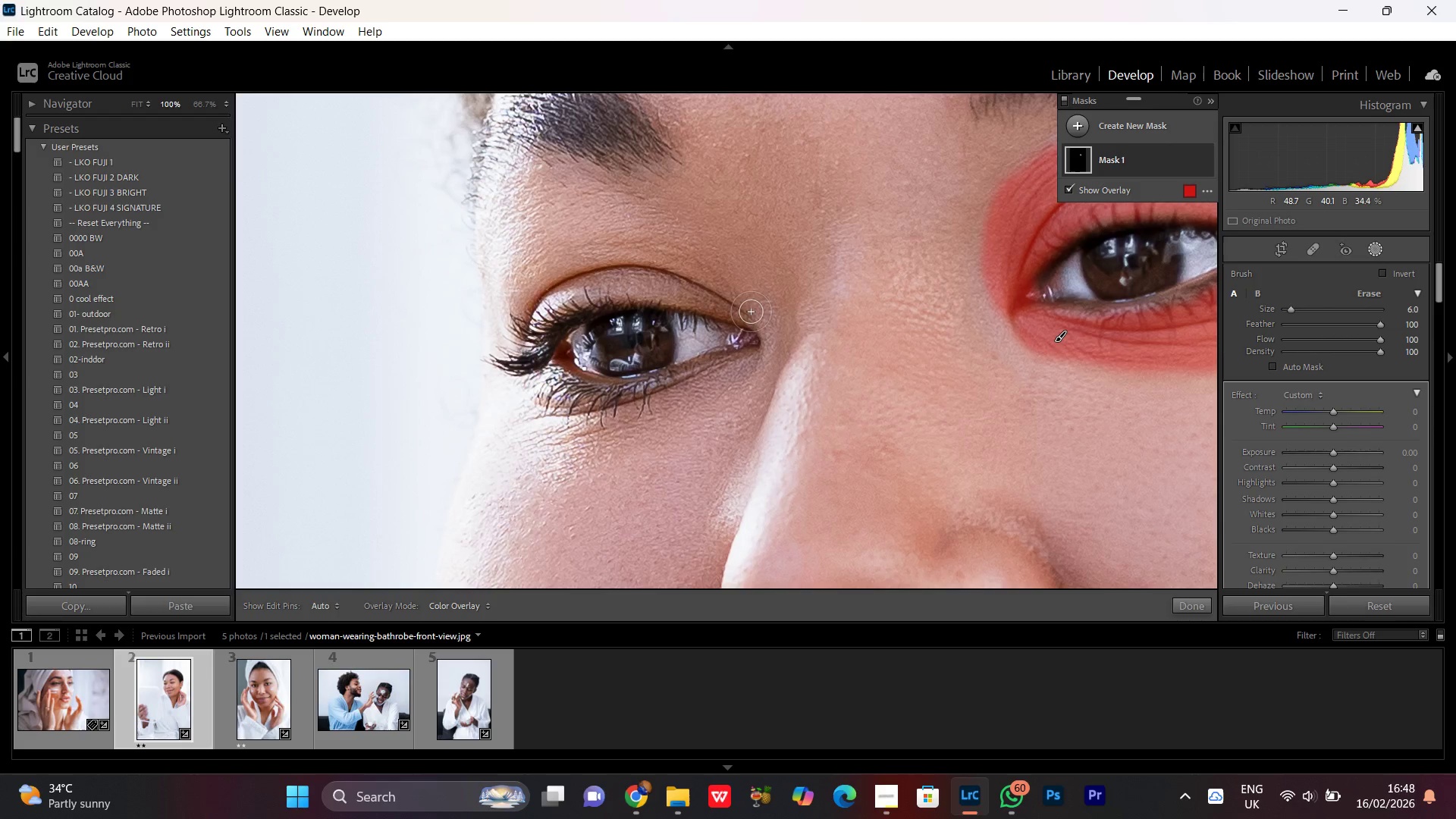 
left_click_drag(start_coordinate=[748, 312], to_coordinate=[762, 329])
 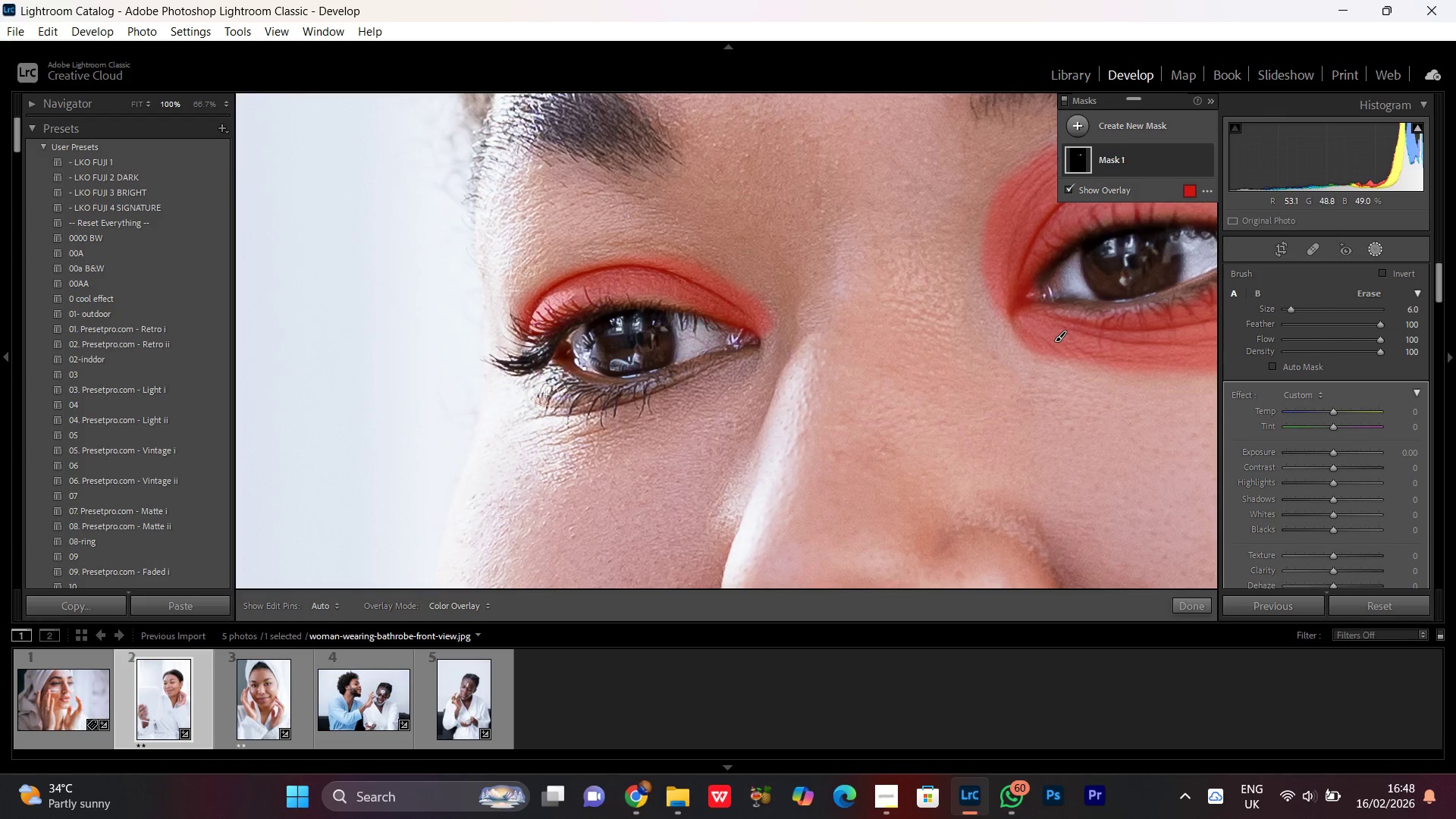 
left_click_drag(start_coordinate=[546, 394], to_coordinate=[535, 383])
 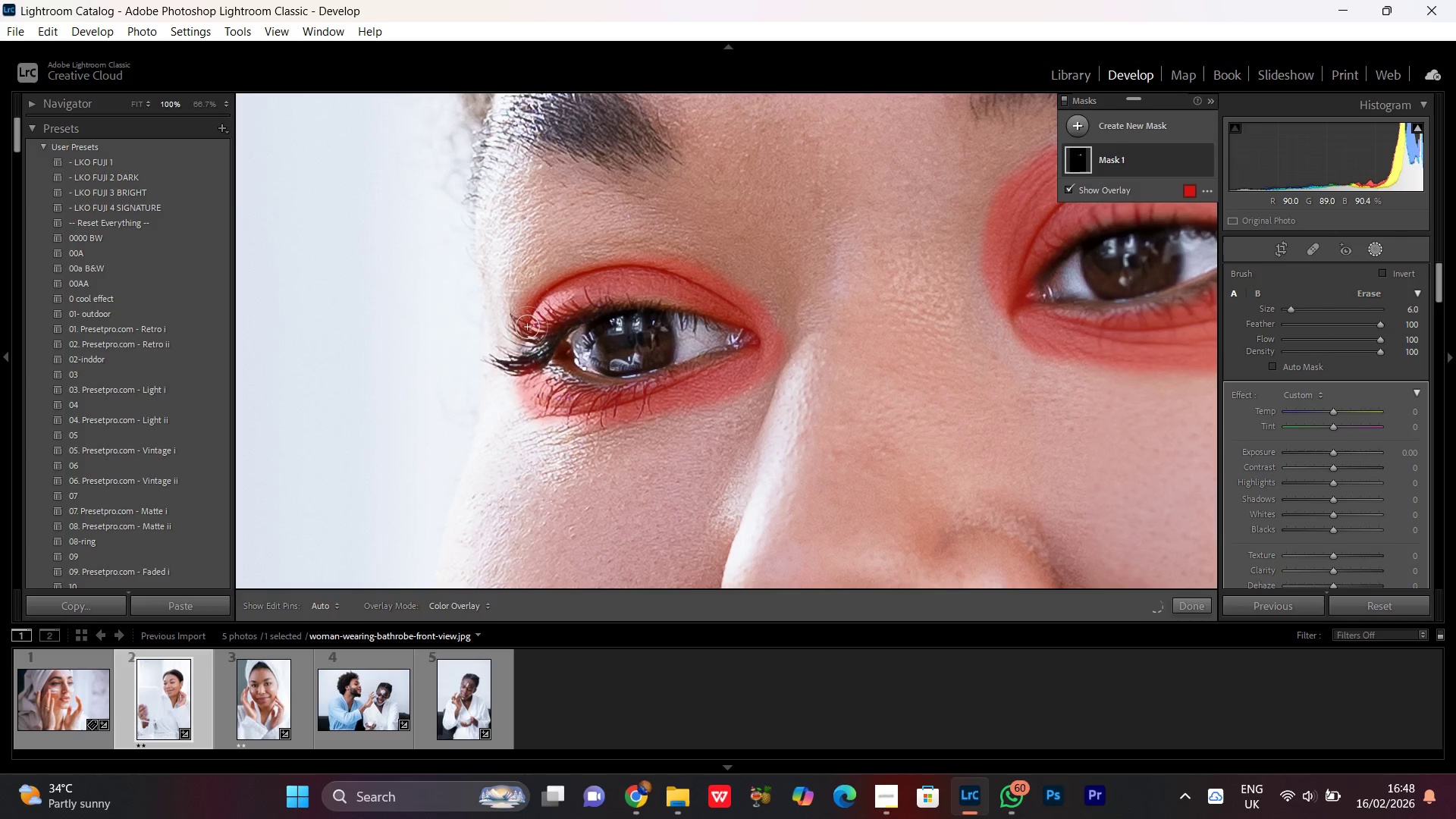 
left_click_drag(start_coordinate=[526, 308], to_coordinate=[737, 299])